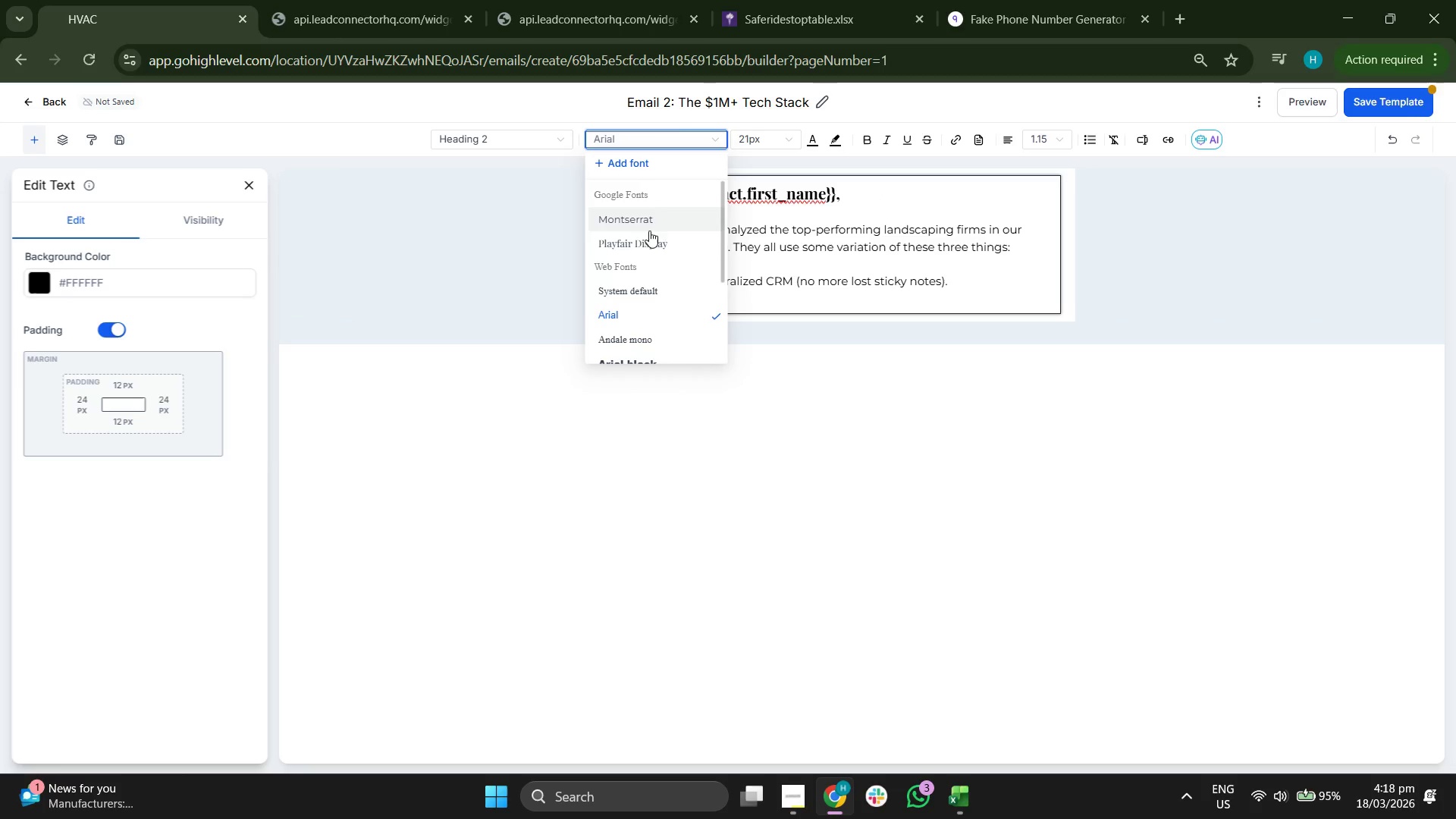 
left_click([649, 224])
 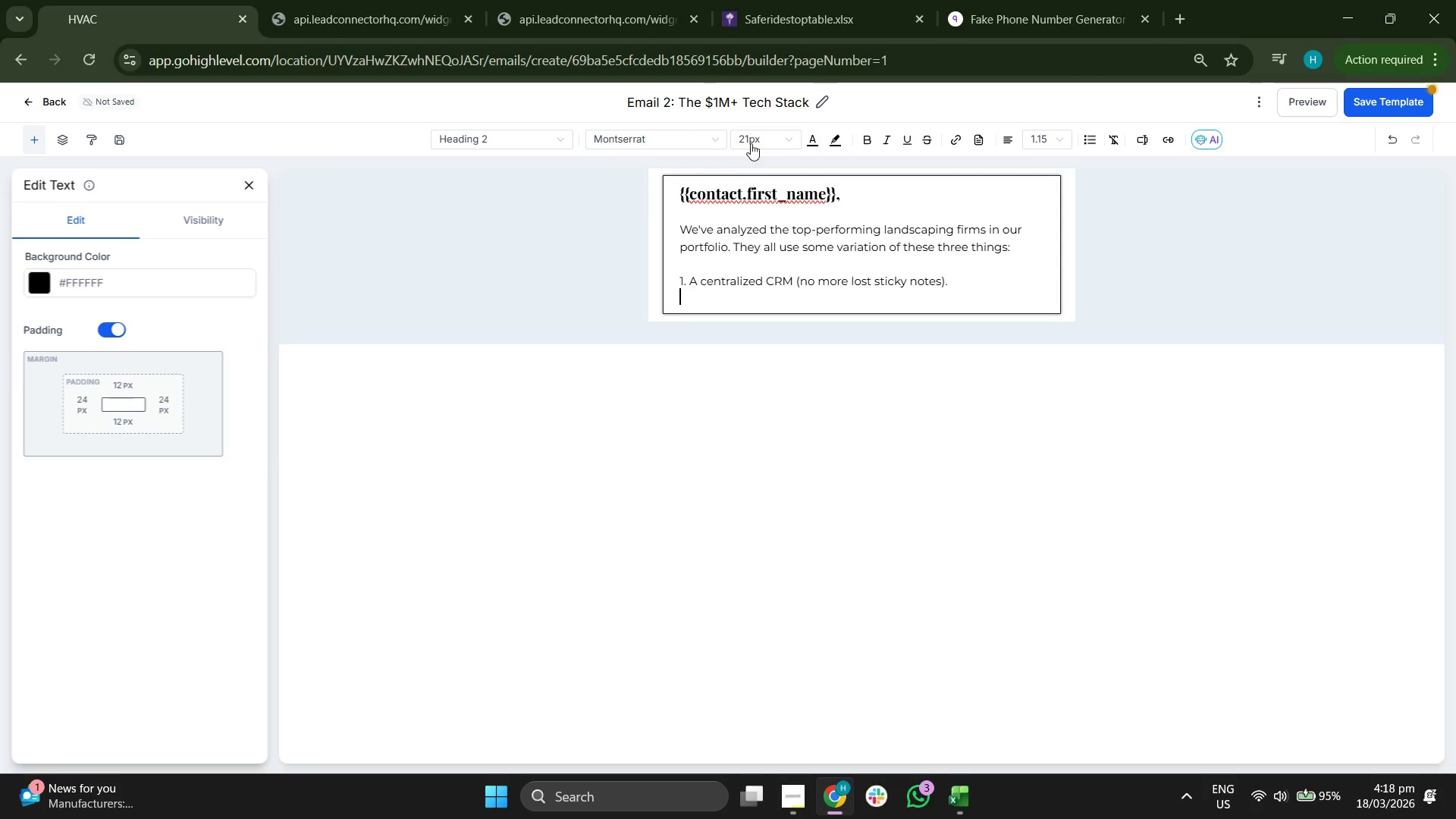 
left_click([752, 142])
 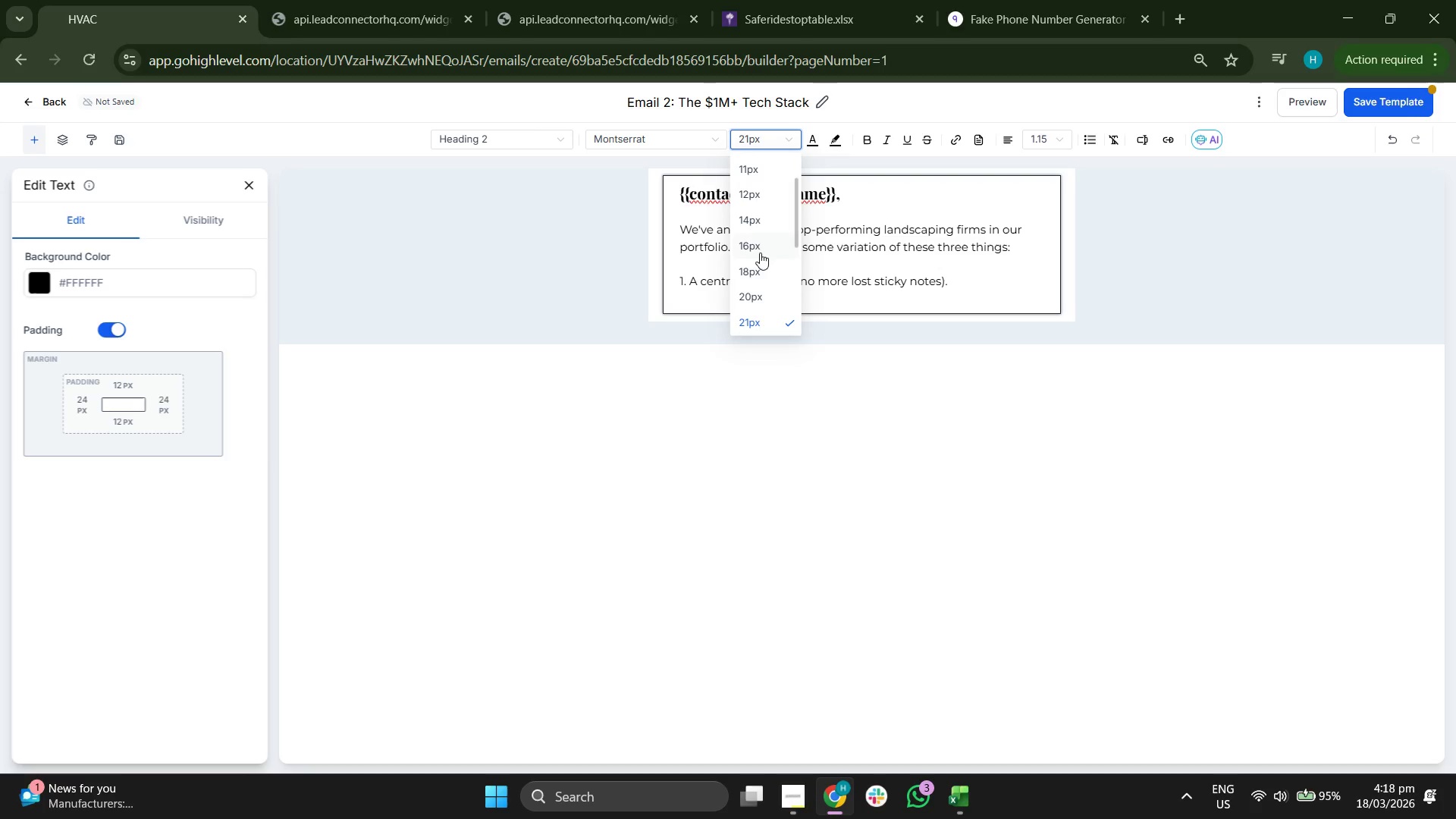 
left_click([760, 246])
 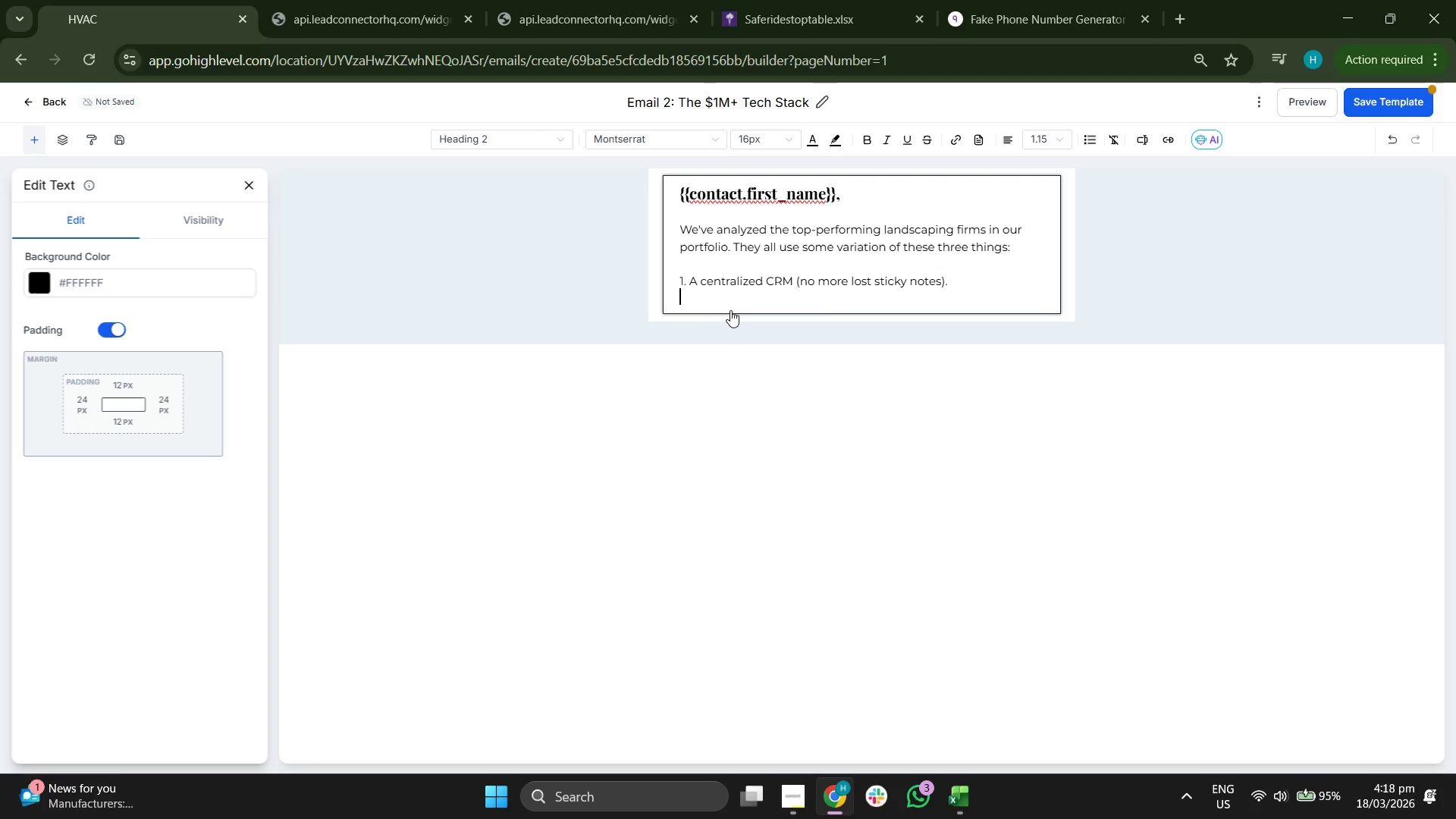 
type(2. Difgi)
key(Backspace)
key(Backspace)
type(ital Crw)
key(Backspace)
type(ew )
 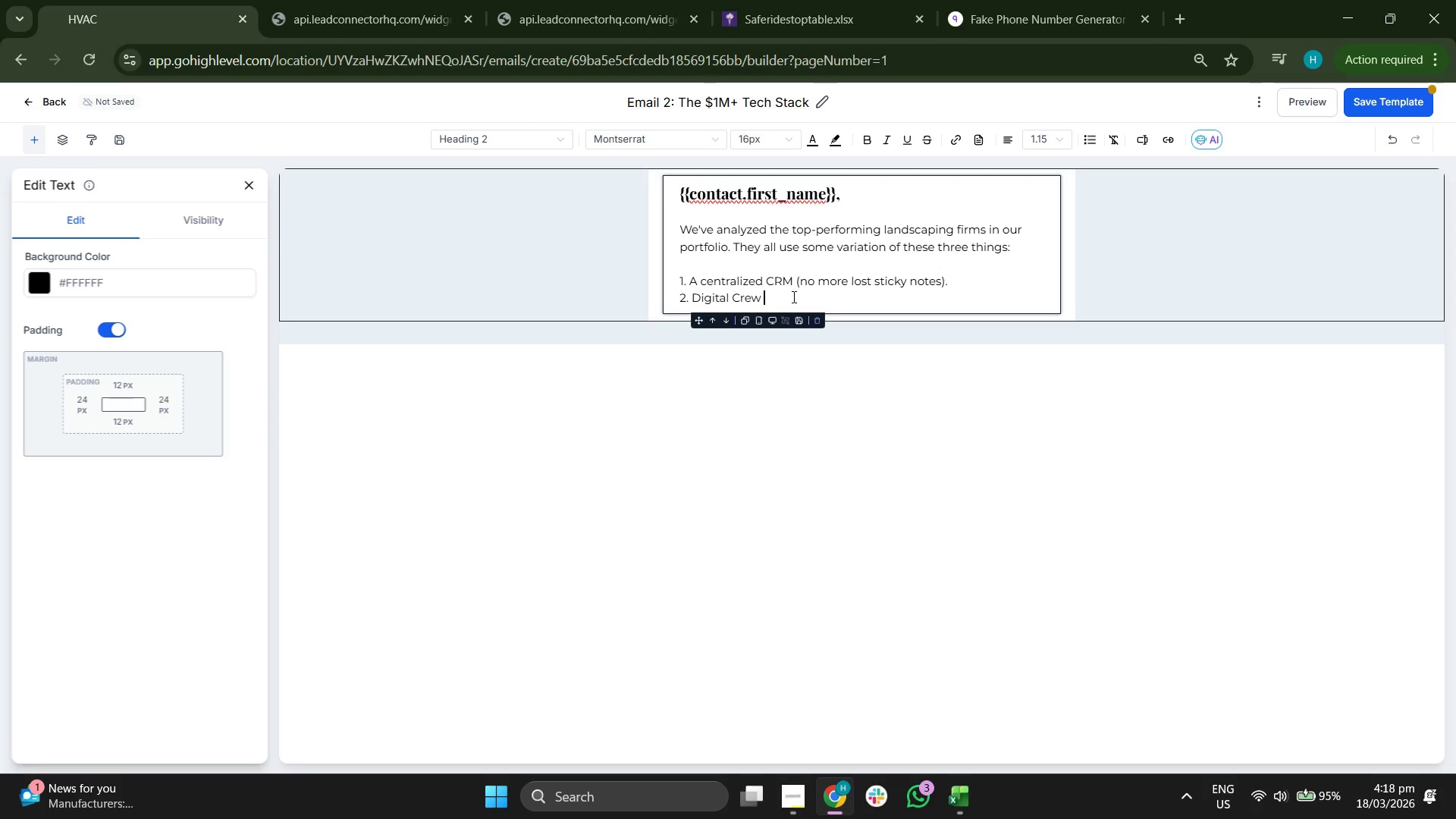 
type(Tracking (real0)
key(Backspace)
type(-time job costs).)
 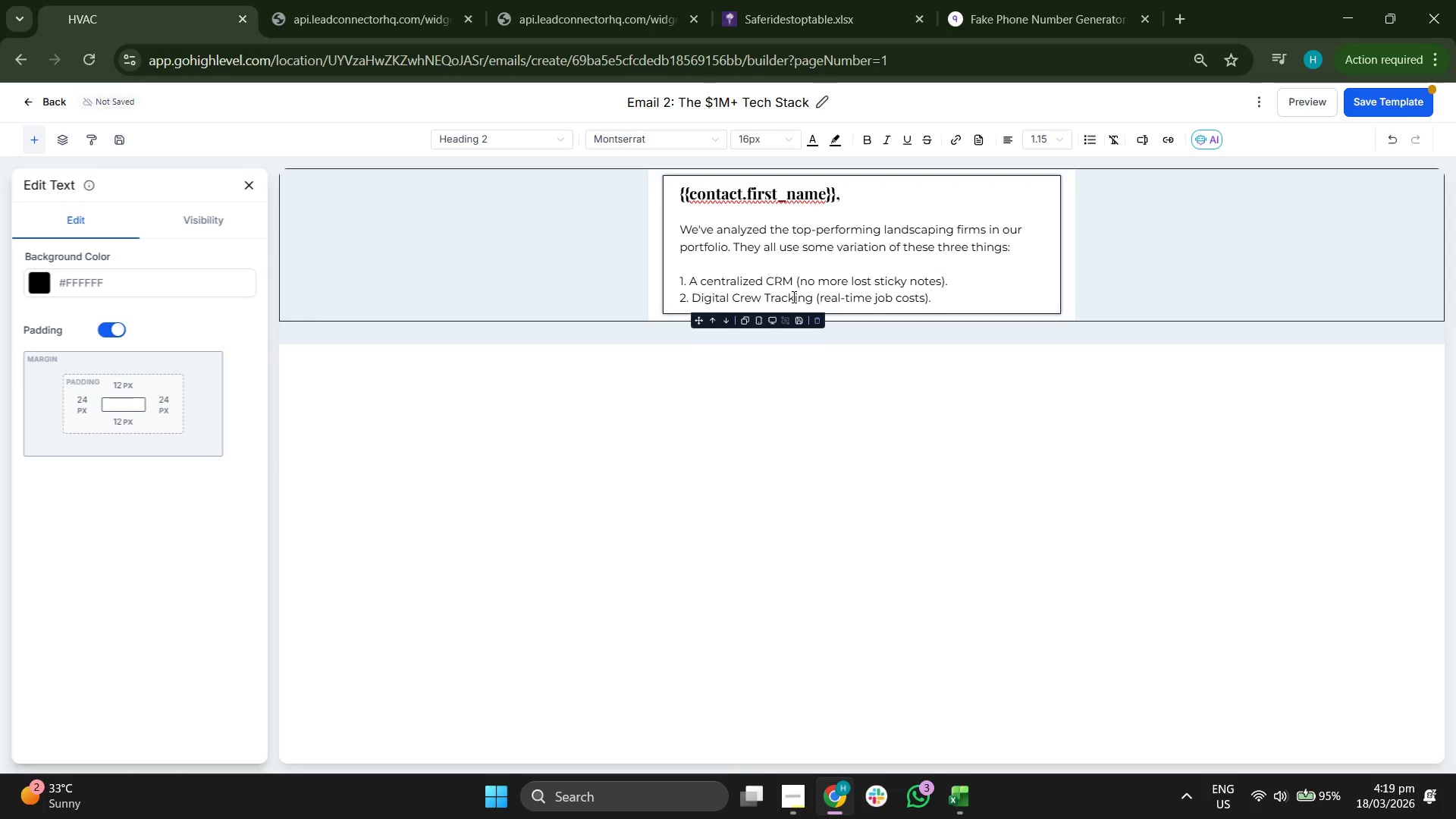 
key(Shift+Enter)
 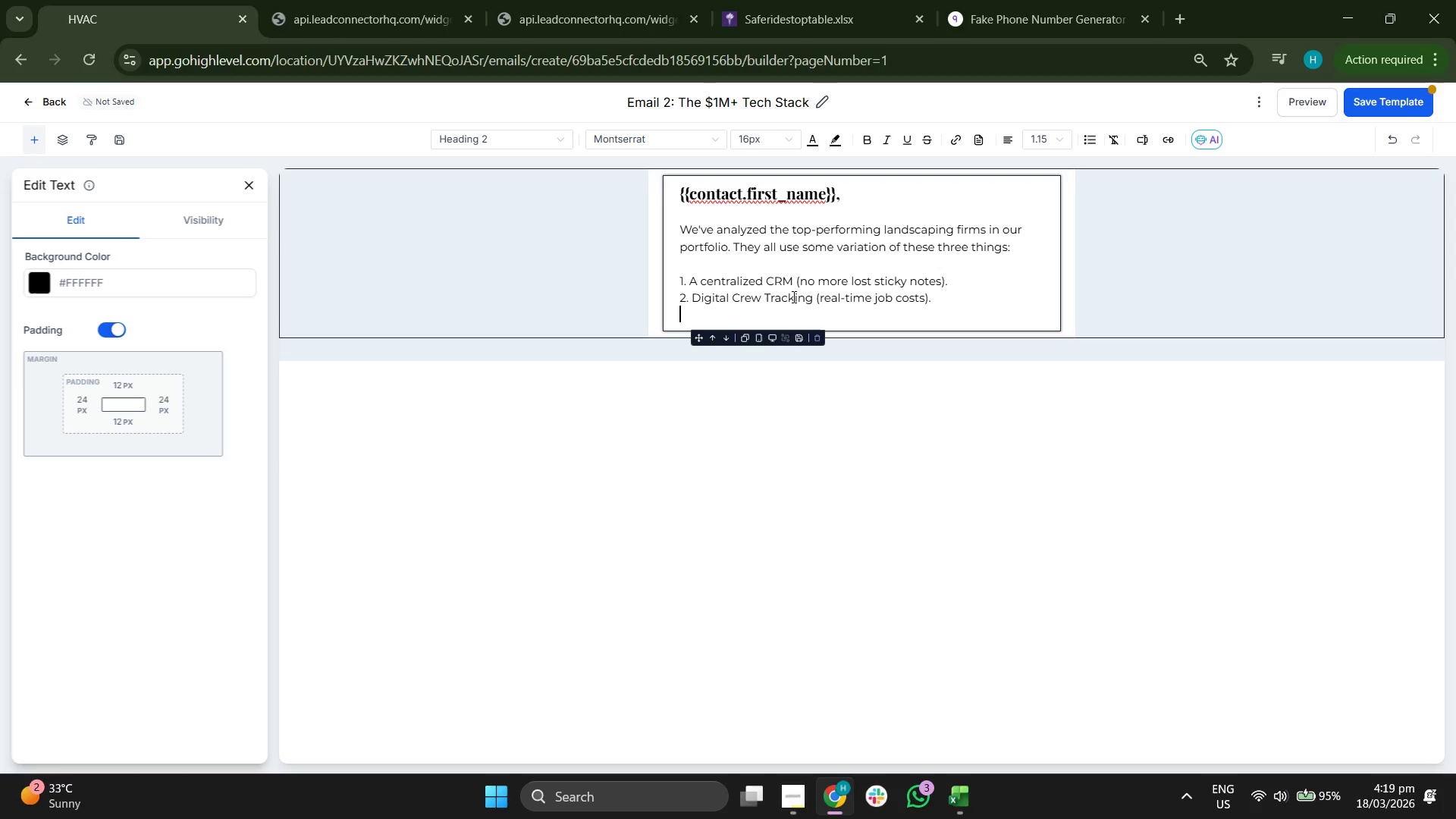 
type(3. Automated t)
key(Backspace)
type(Follow )
key(Backspace)
type(- y)
key(Backspace)
key(Backspace)
type(yp)
key(Backspace)
key(Backspace)
type(ups (winning ba)
key(Backspace)
type(ids while you k)
key(Backspace)
type(sleep). Howm )
key(Backspace)
key(Backspace)
type( many of these are you currently using at {{contact. compa)
key(Backspace)
key(Backspace)
key(Backspace)
key(Backspace)
key(Backspace)
key(Backspace)
type(company_namne)
key(Backspace)
key(Backspace)
key(Backspace)
type(e)
key(Backspace)
type(me}}?)
 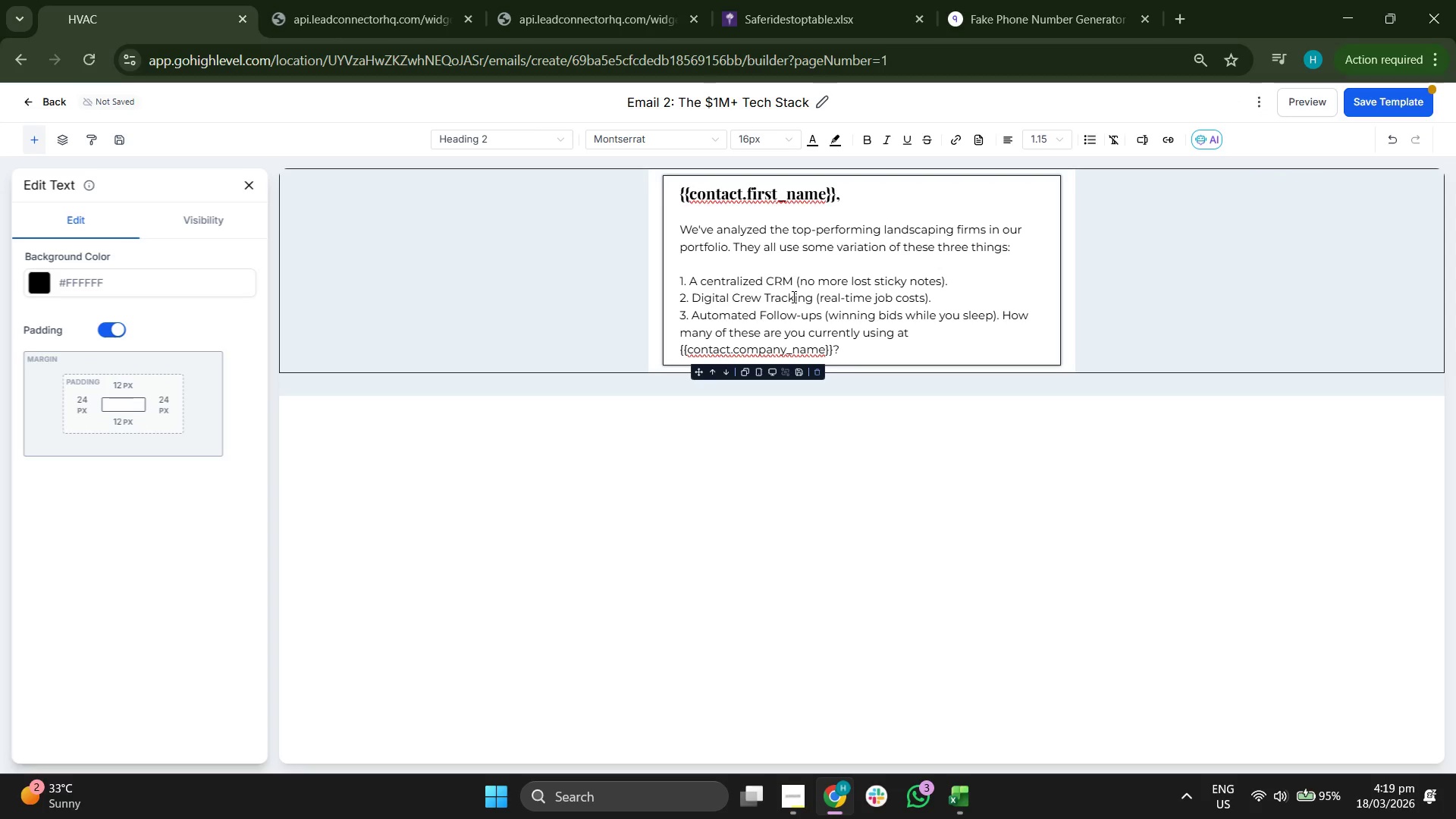 